 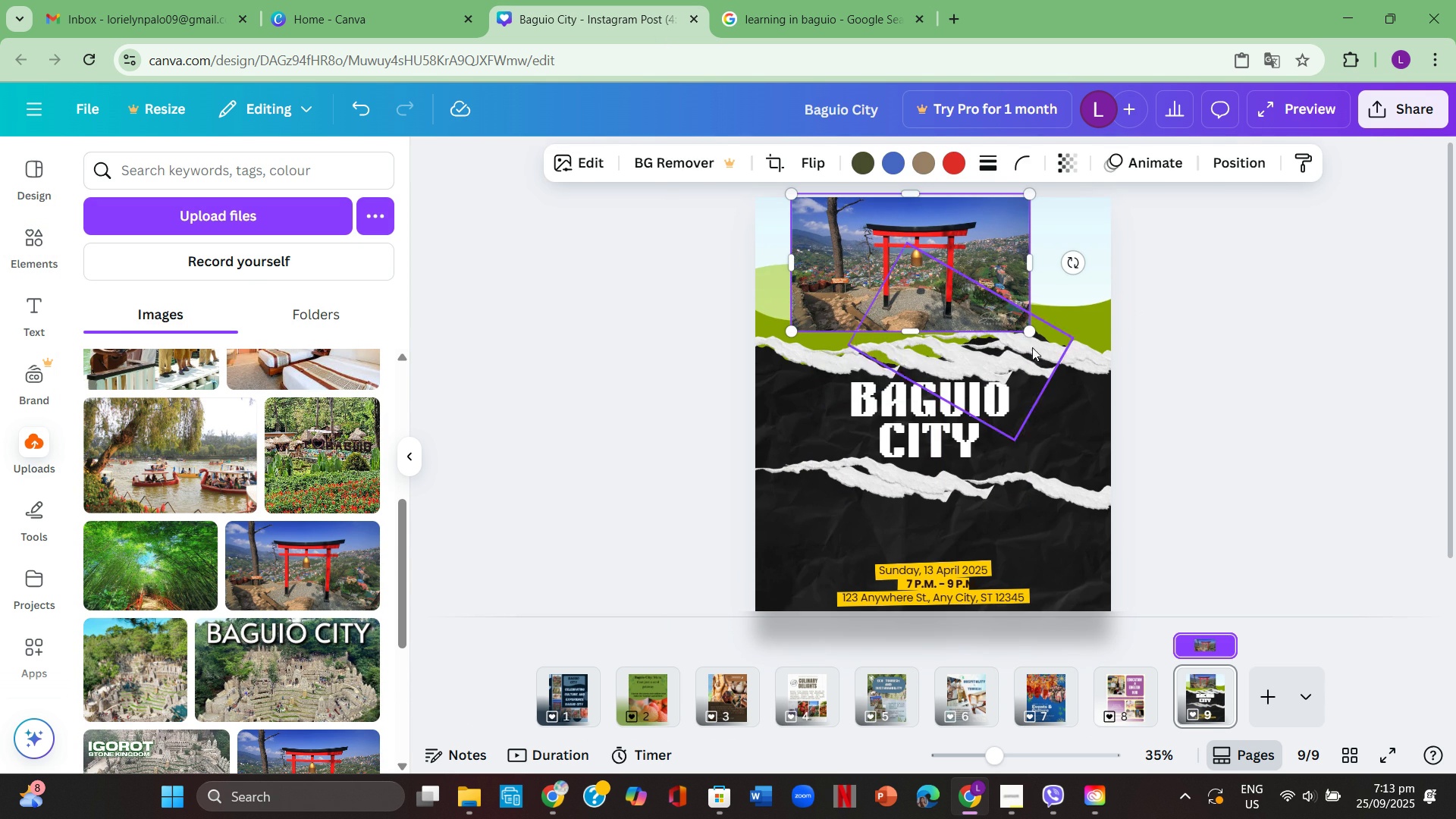 
left_click([958, 261])
 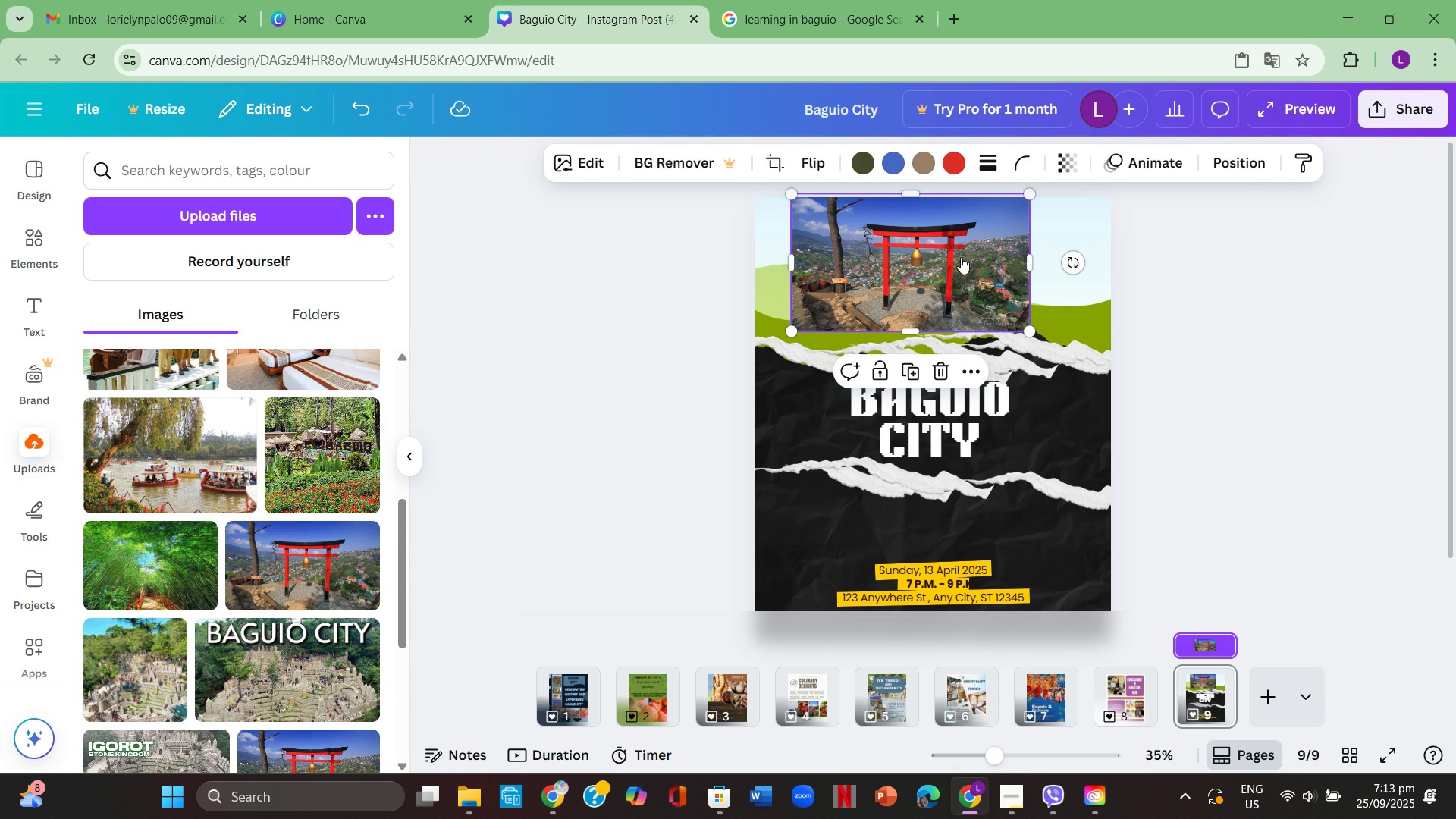 
right_click([961, 257])
 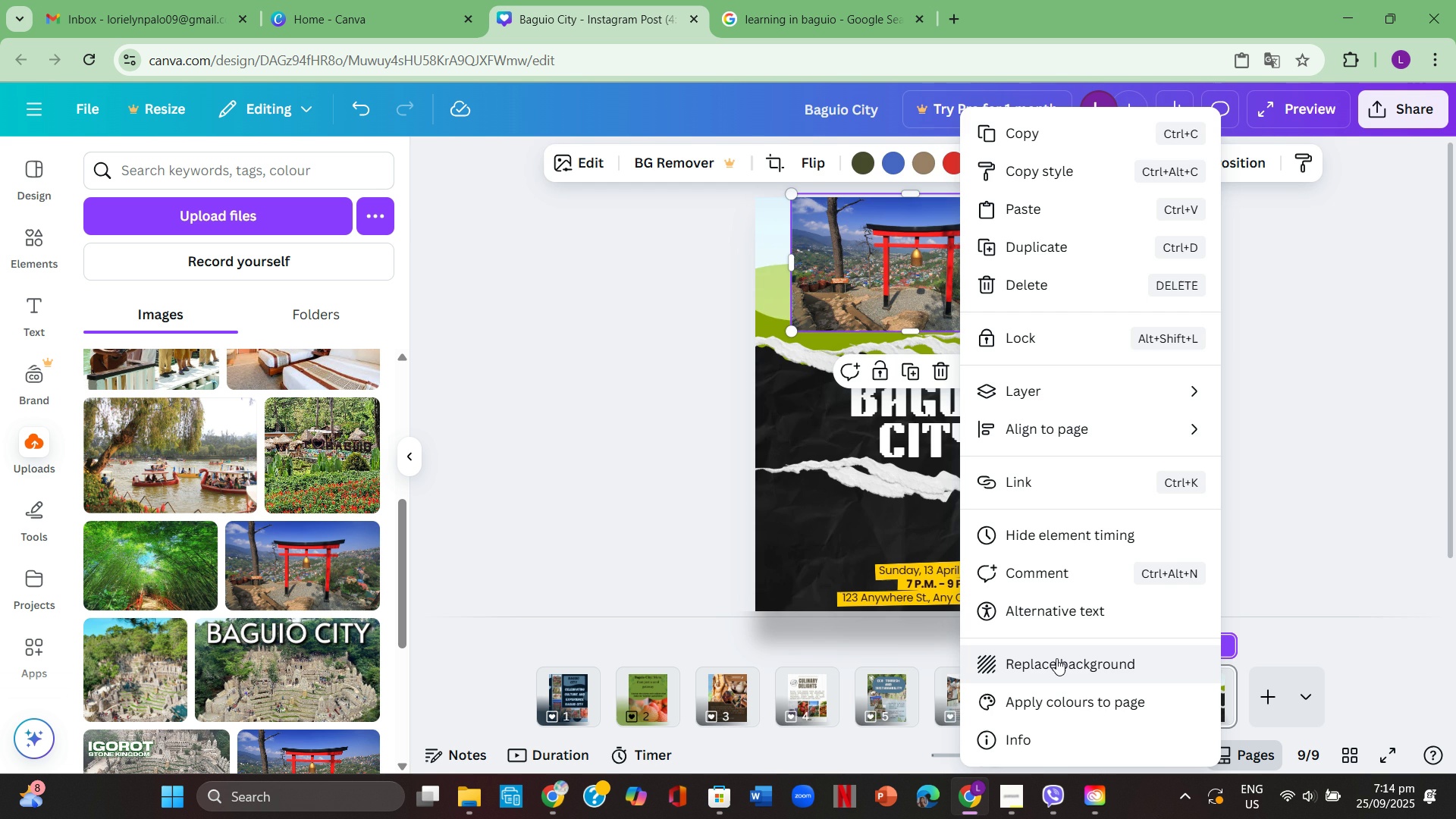 
left_click([1056, 658])
 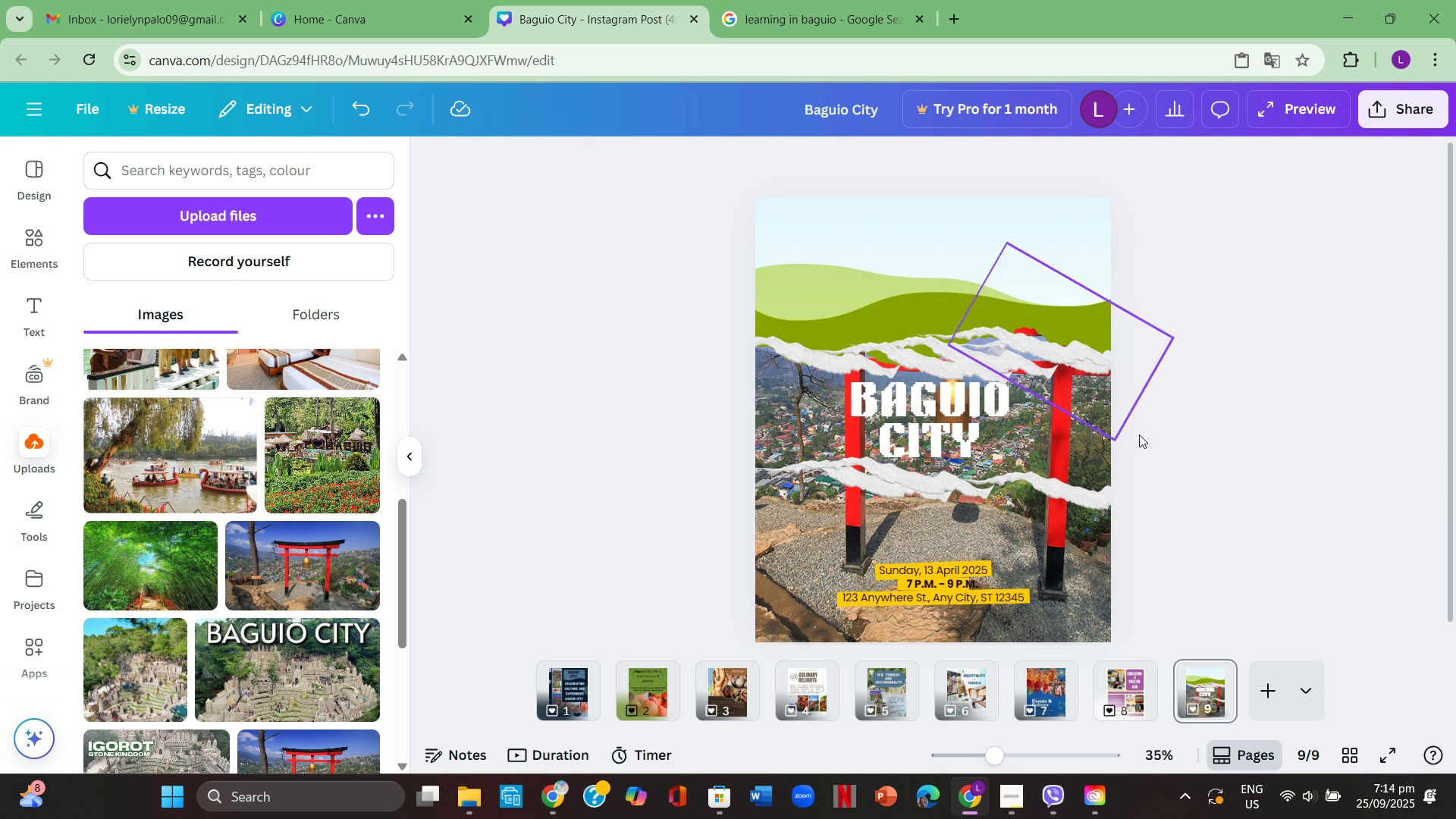 
wait(11.11)
 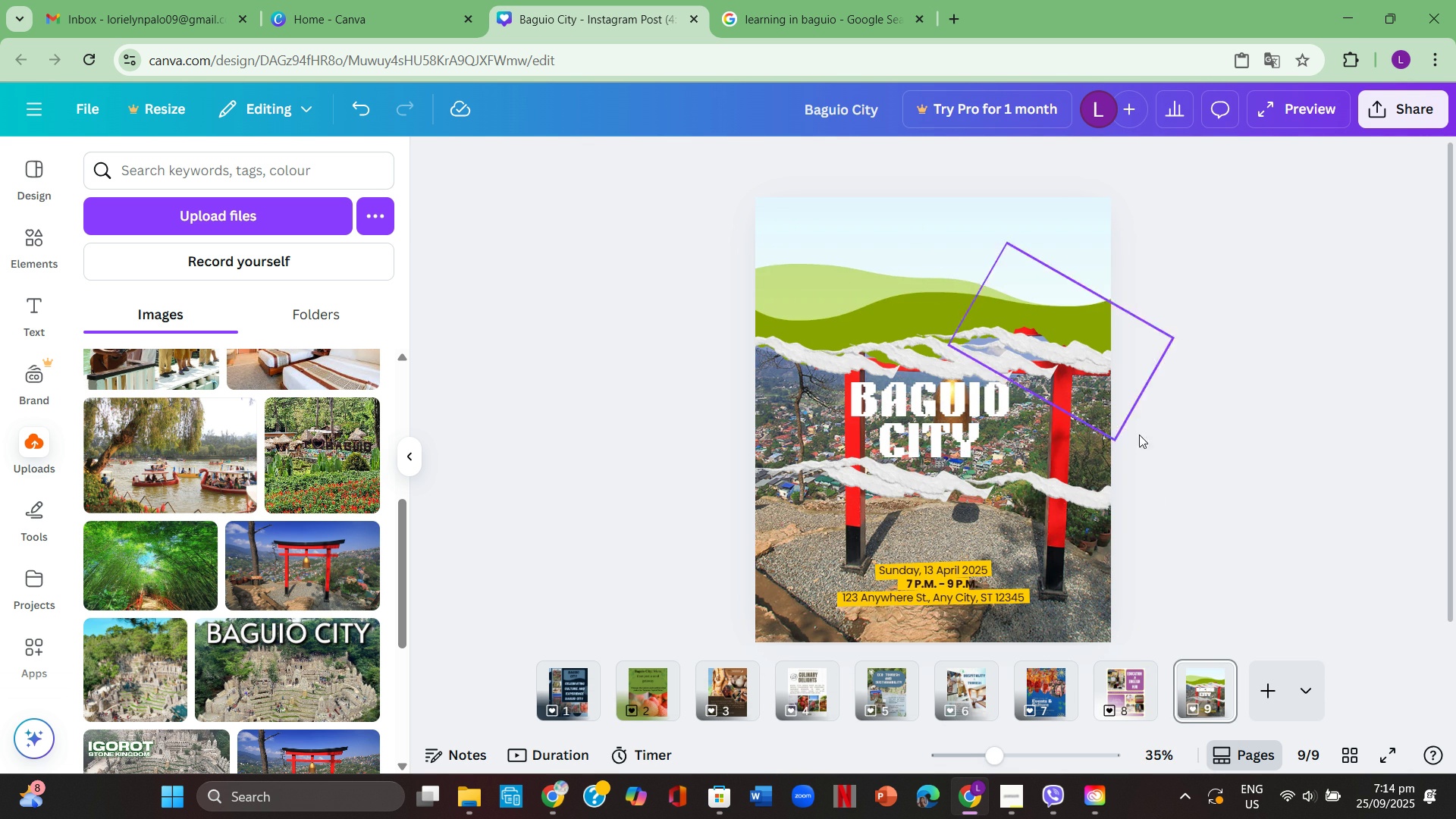 
left_click([1188, 446])
 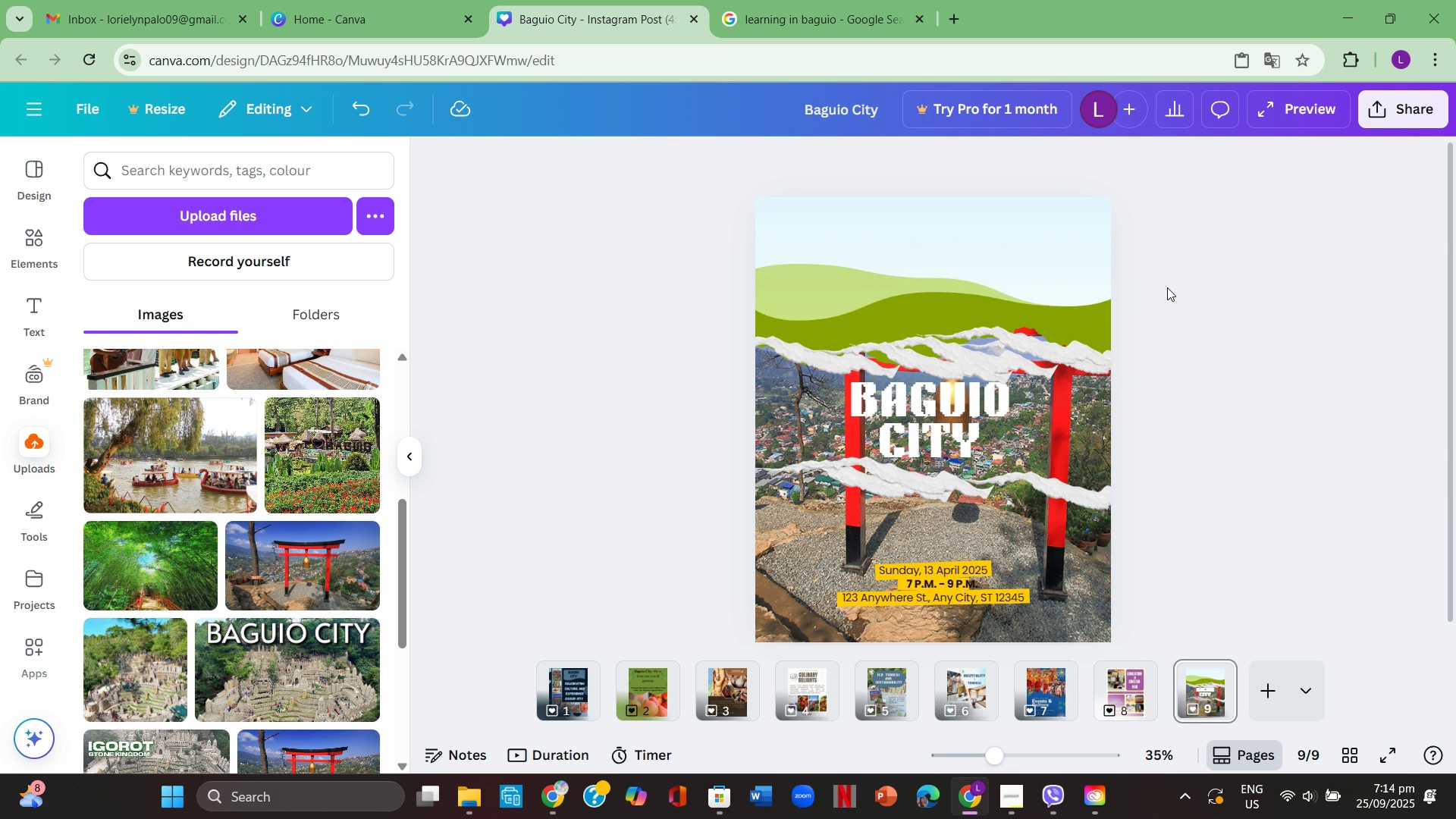 
scroll: coordinate [307, 538], scroll_direction: up, amount: 1.0
 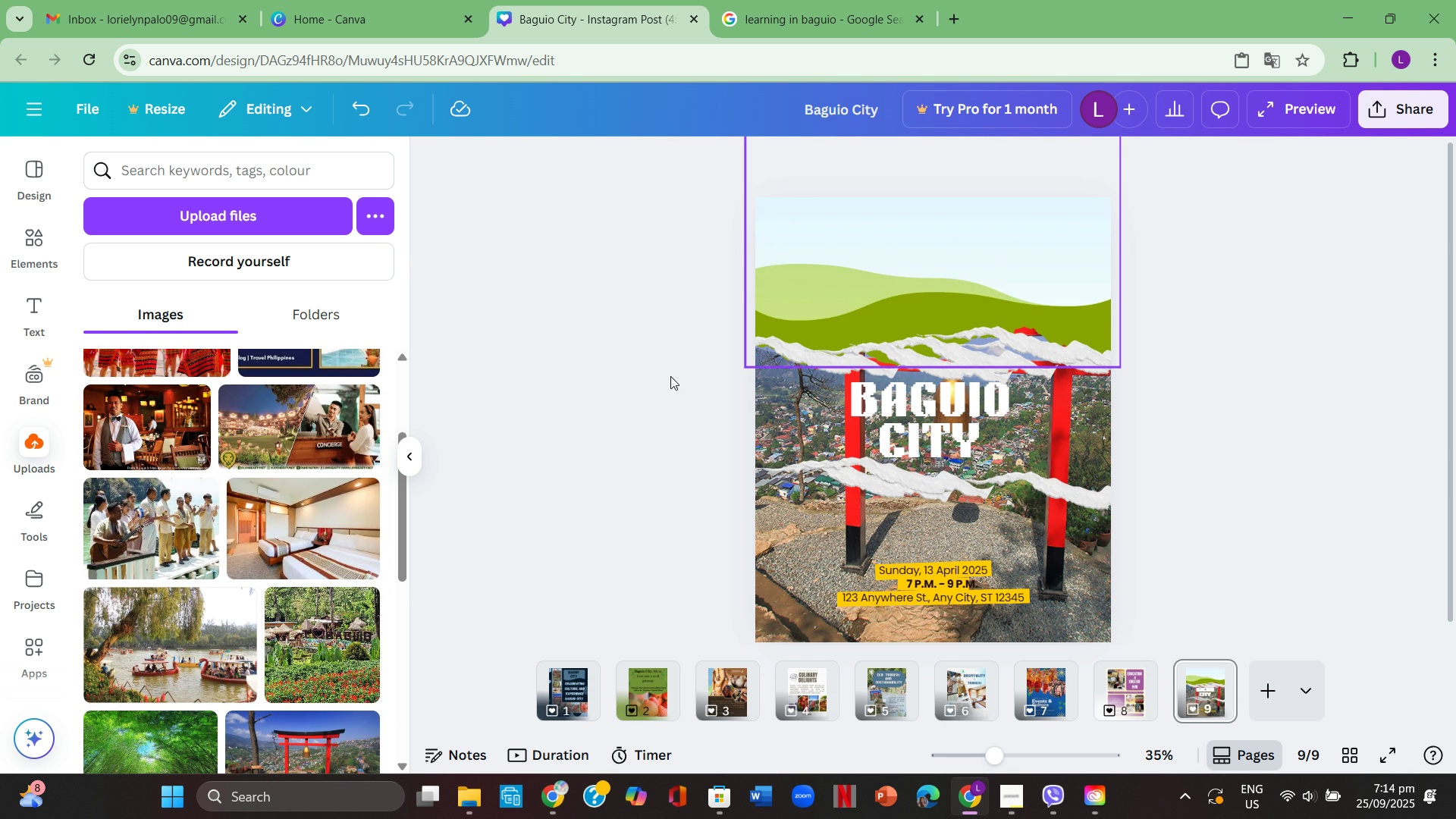 
scroll: coordinate [195, 548], scroll_direction: down, amount: 2.0